 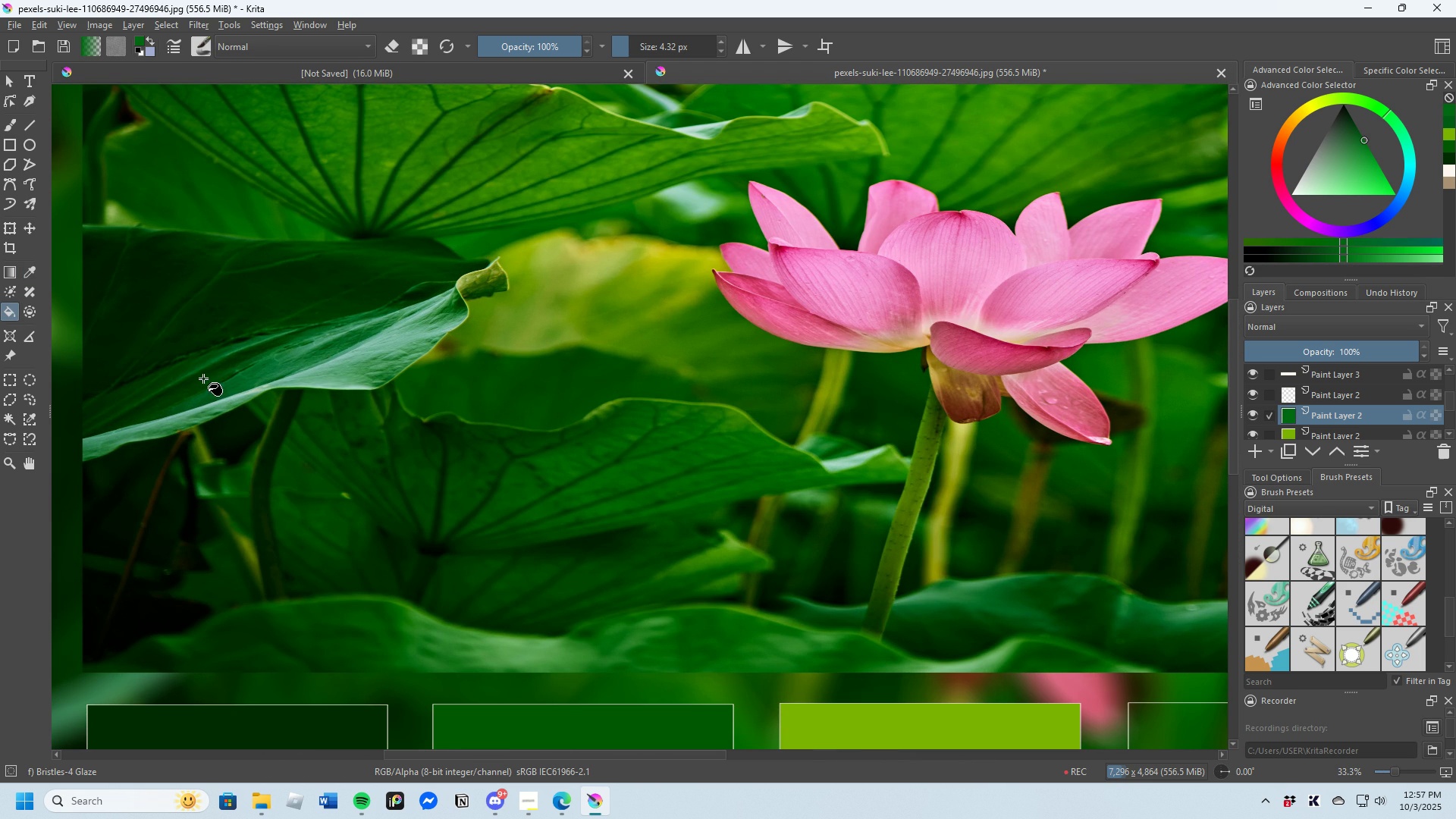 
left_click([30, 272])
 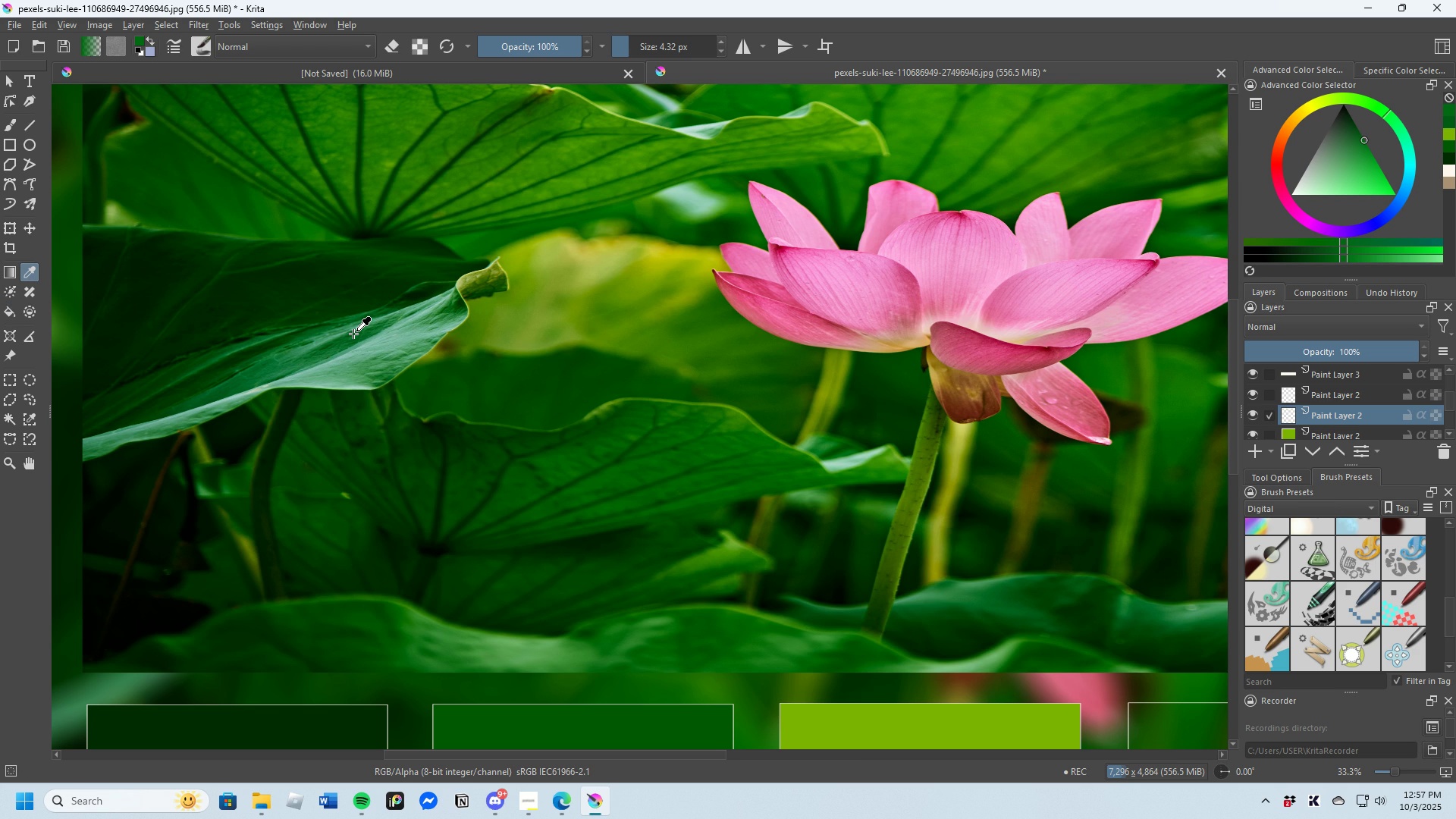 
left_click([354, 334])
 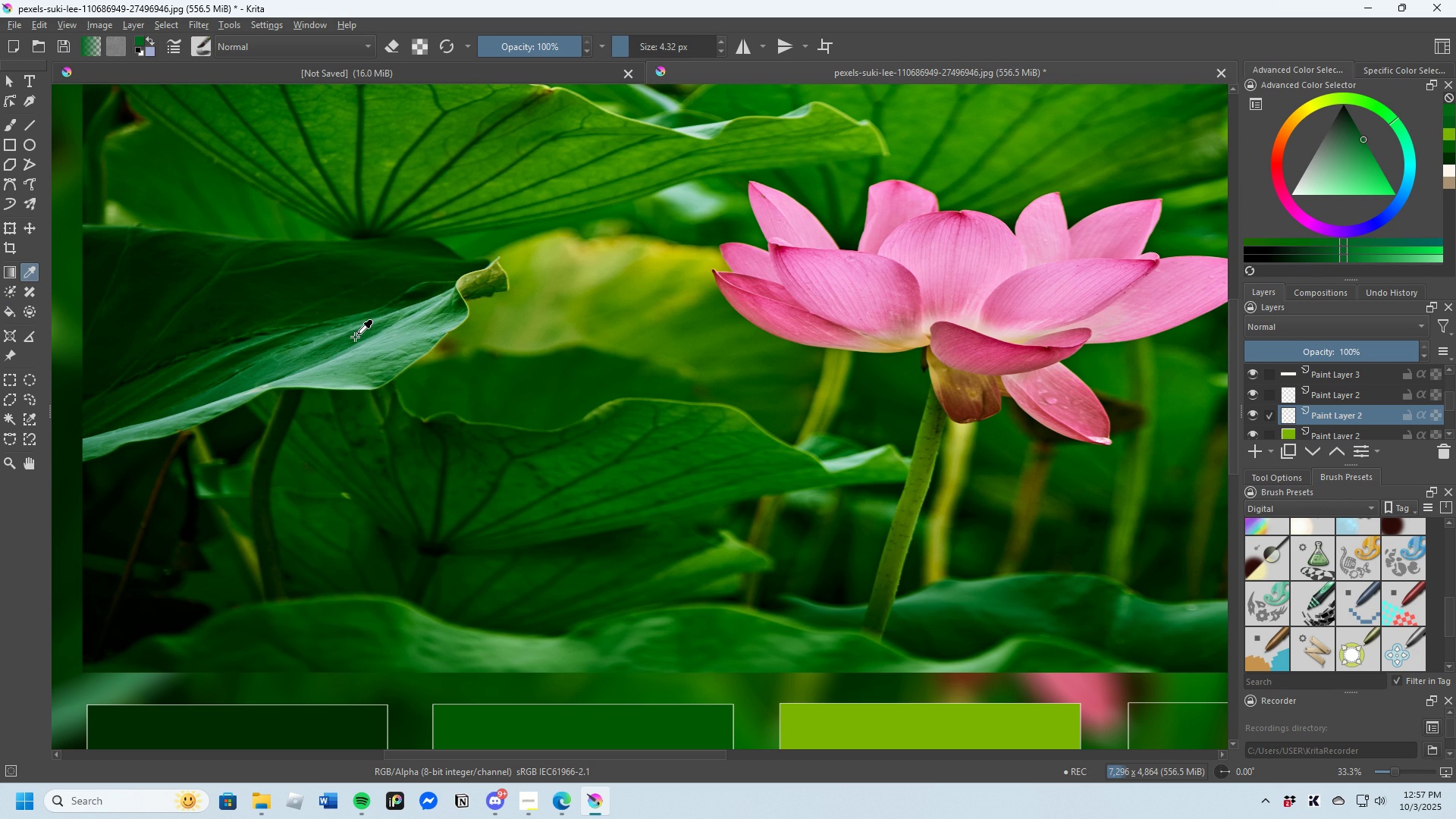 
scroll: coordinate [369, 319], scroll_direction: down, amount: 4.0
 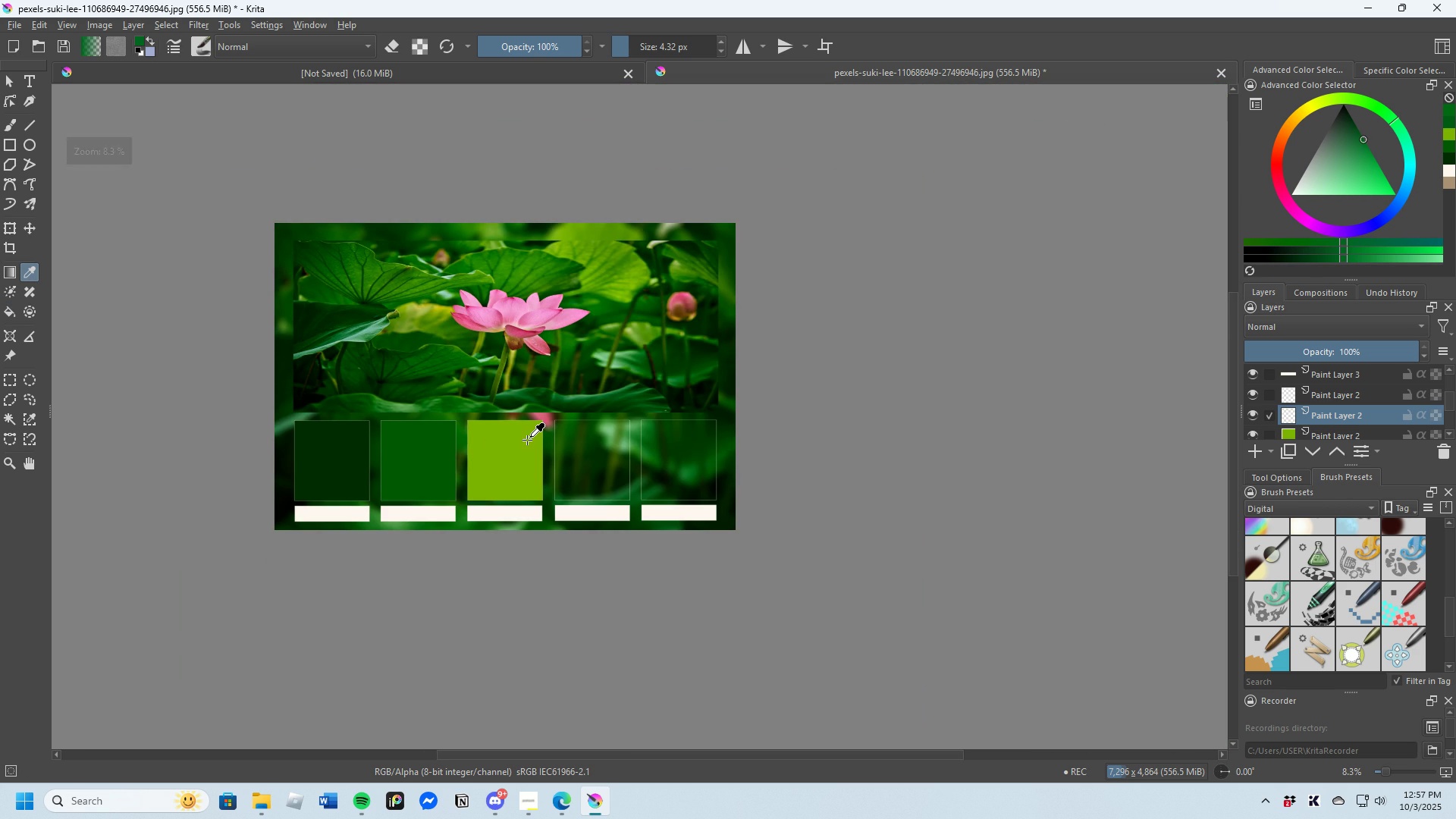 
scroll: coordinate [535, 453], scroll_direction: up, amount: 2.0
 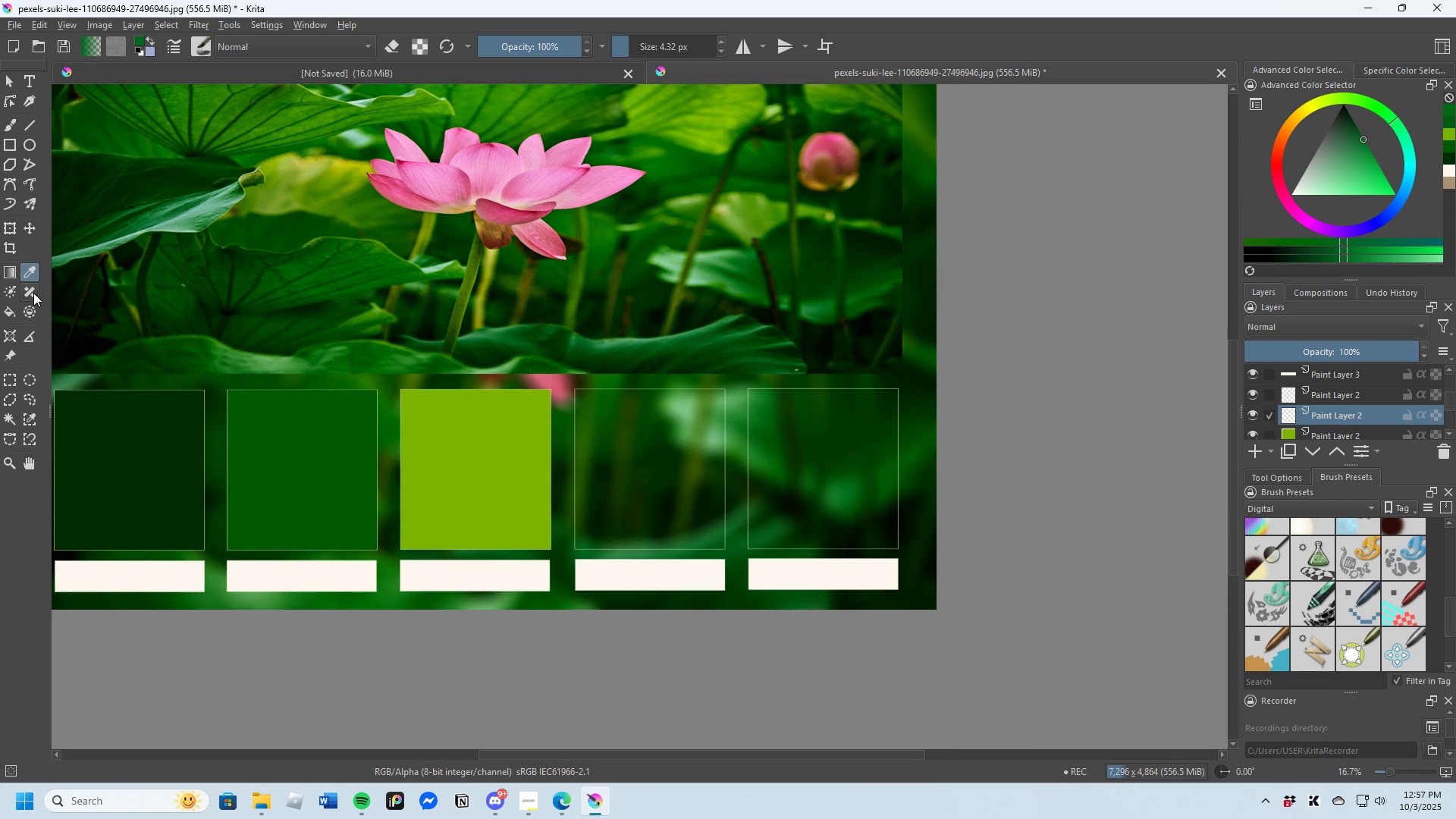 
left_click([11, 316])
 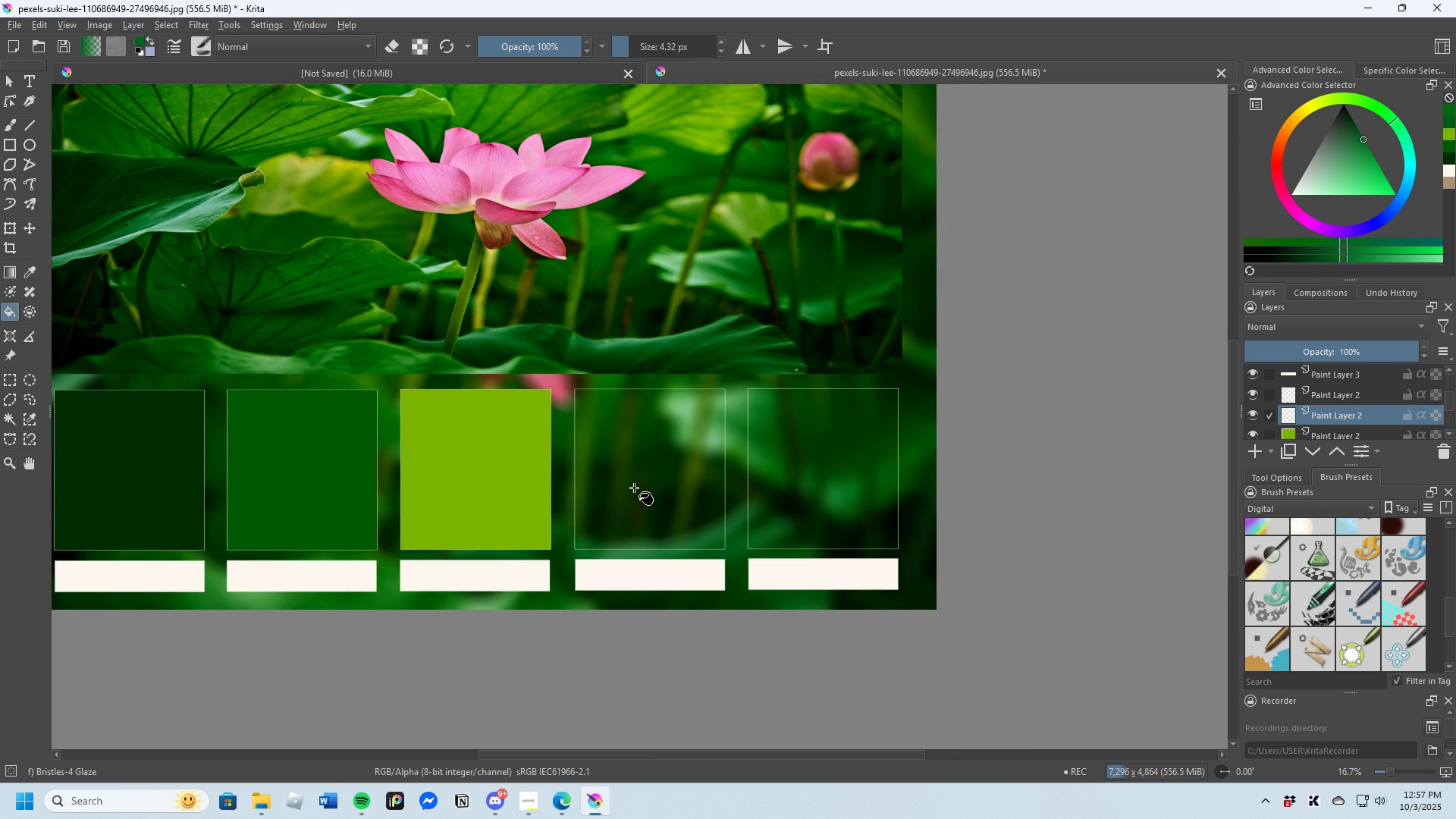 
left_click([634, 488])
 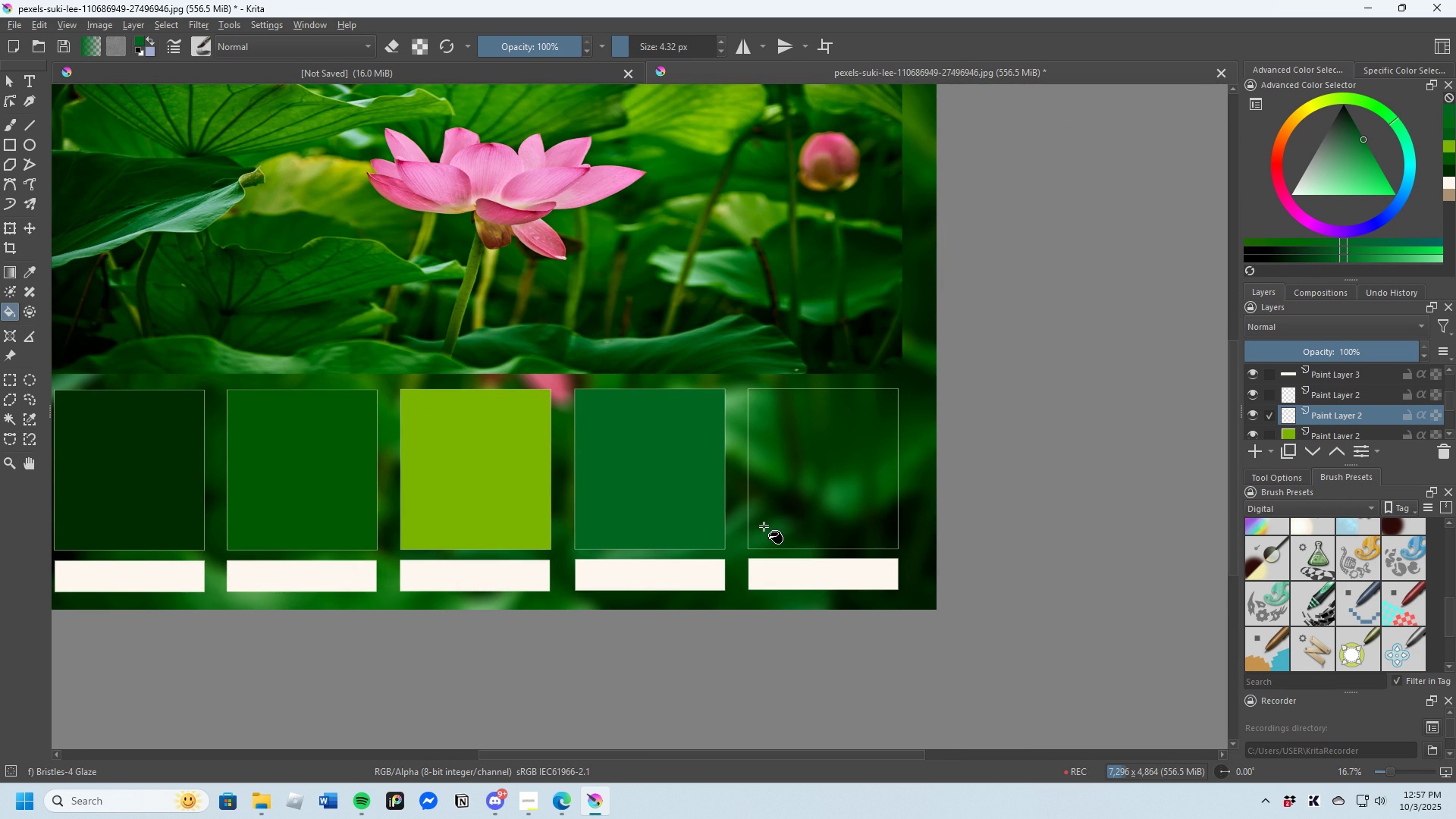 
scroll: coordinate [751, 524], scroll_direction: down, amount: 1.0
 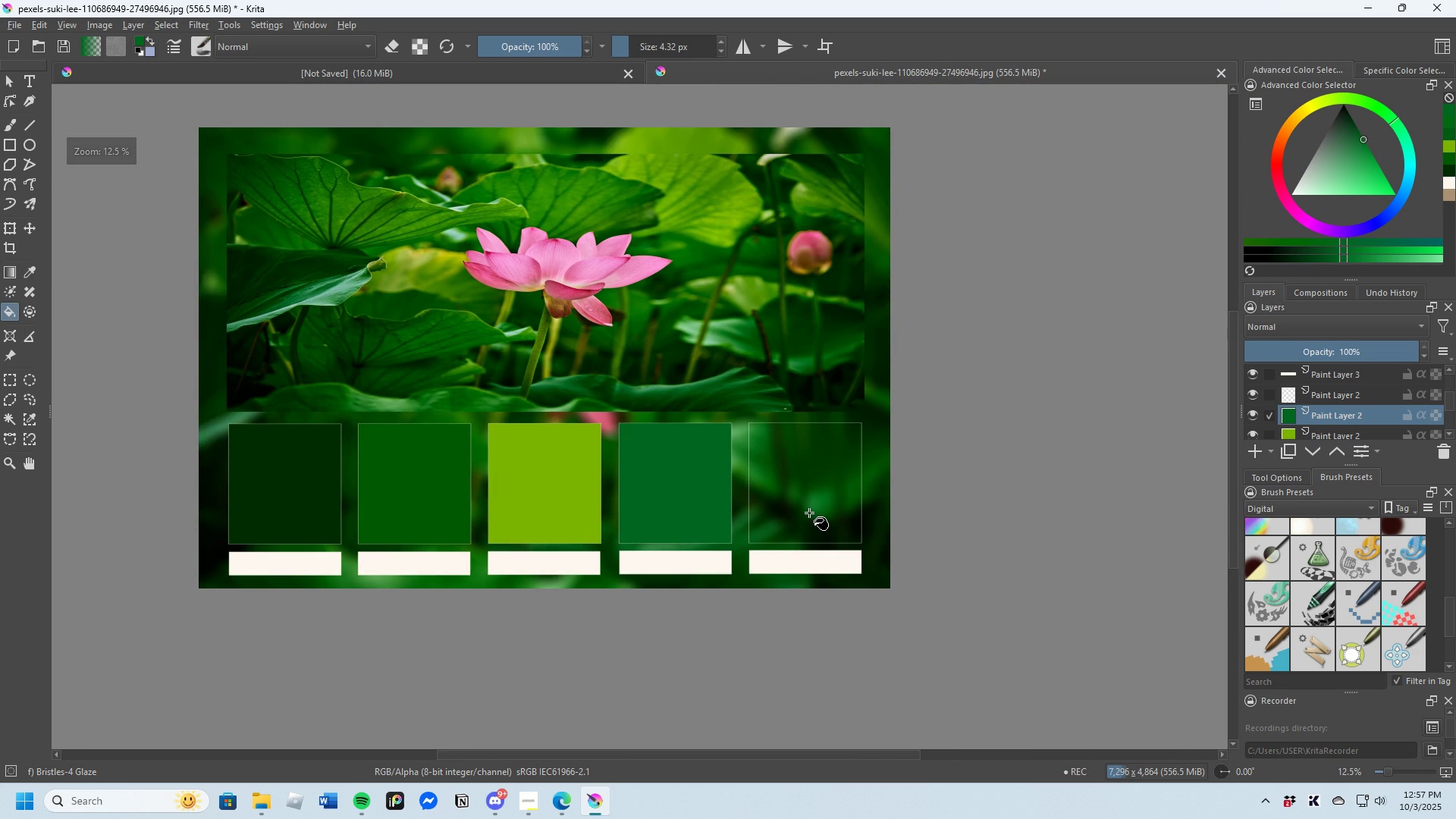 
scroll: coordinate [809, 513], scroll_direction: up, amount: 1.0
 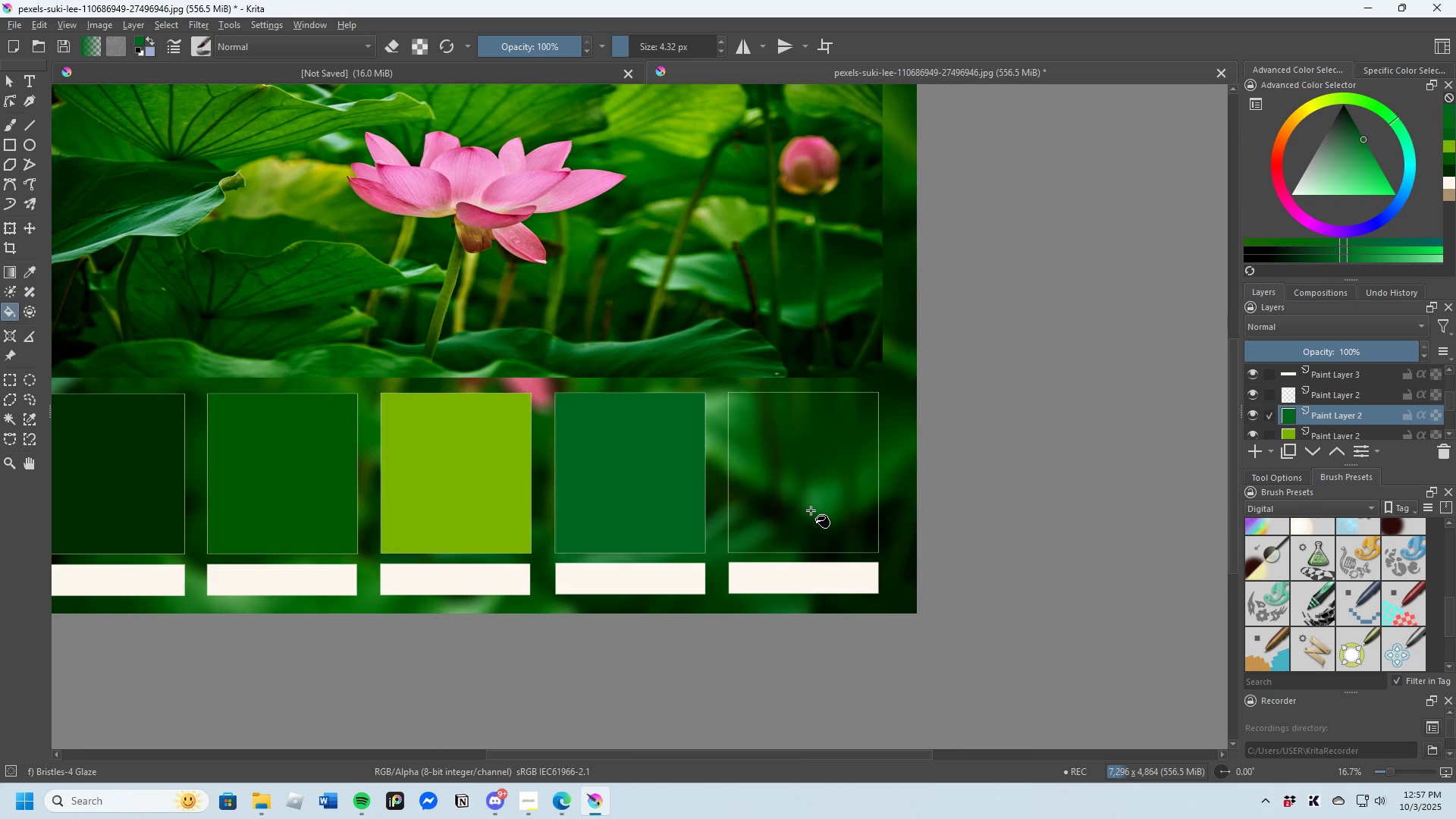 
scroll: coordinate [811, 510], scroll_direction: down, amount: 1.0
 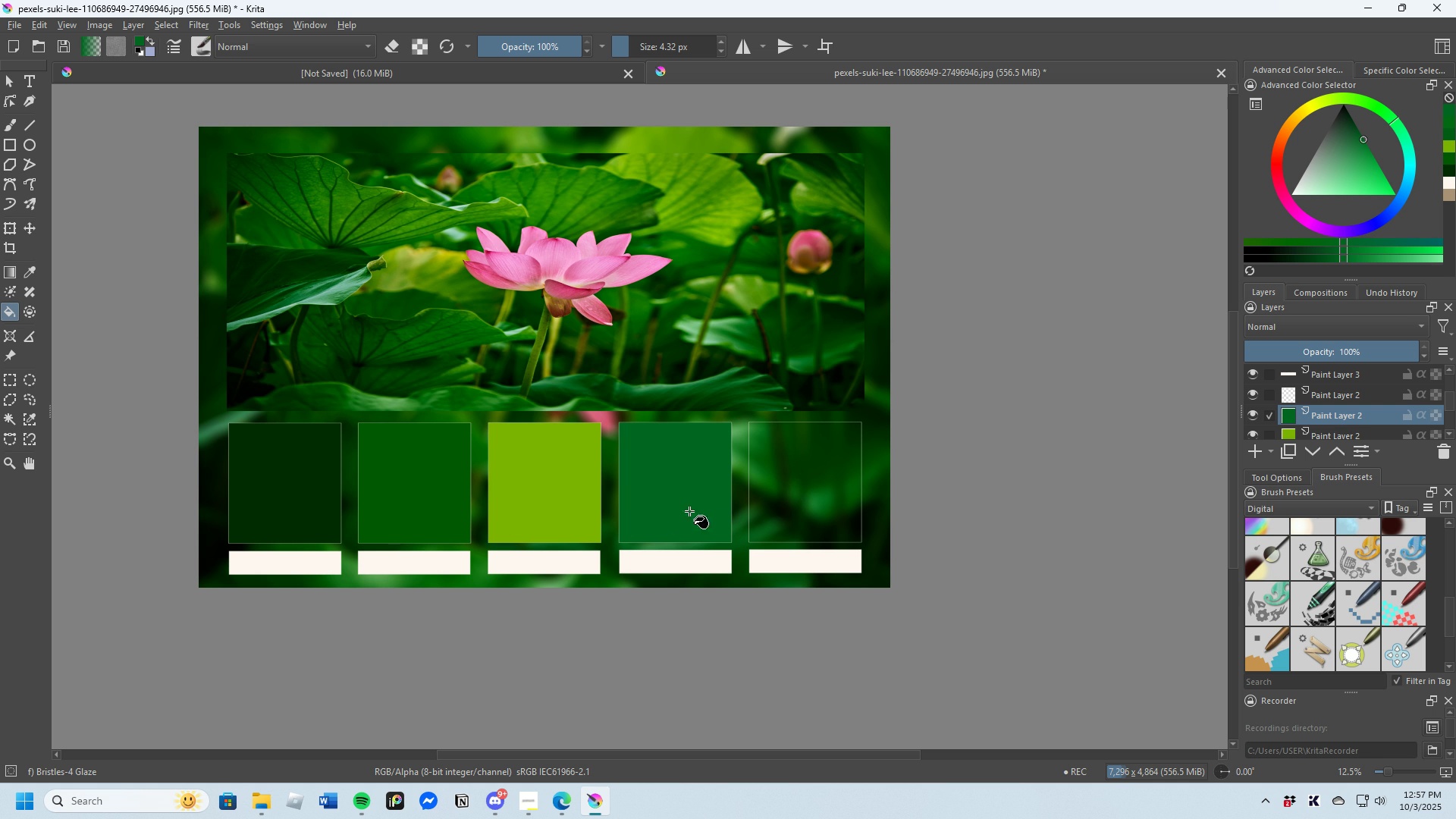 
wait(5.99)
 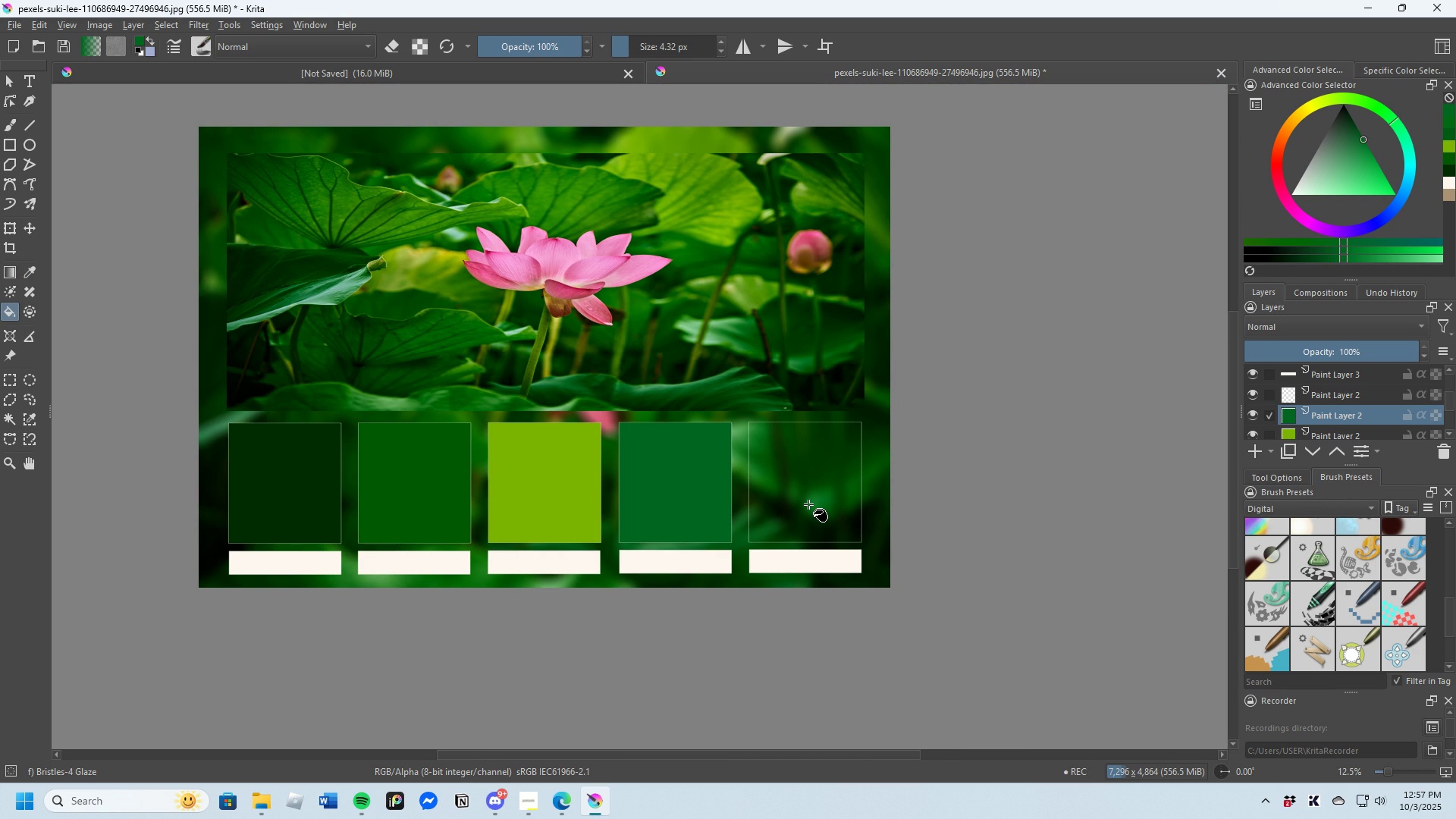 
scroll: coordinate [475, 306], scroll_direction: up, amount: 4.0
 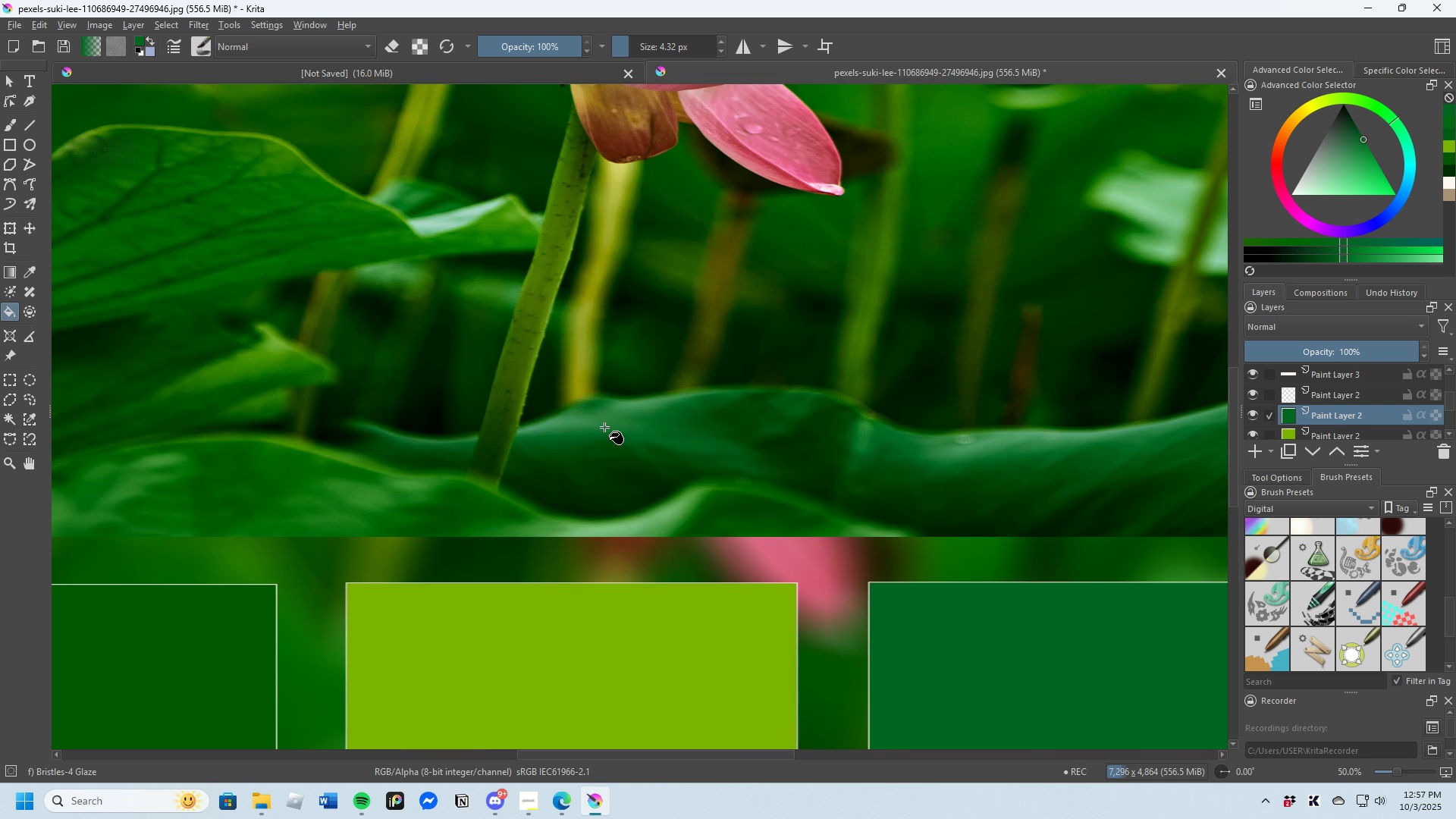 
scroll: coordinate [589, 422], scroll_direction: down, amount: 2.0
 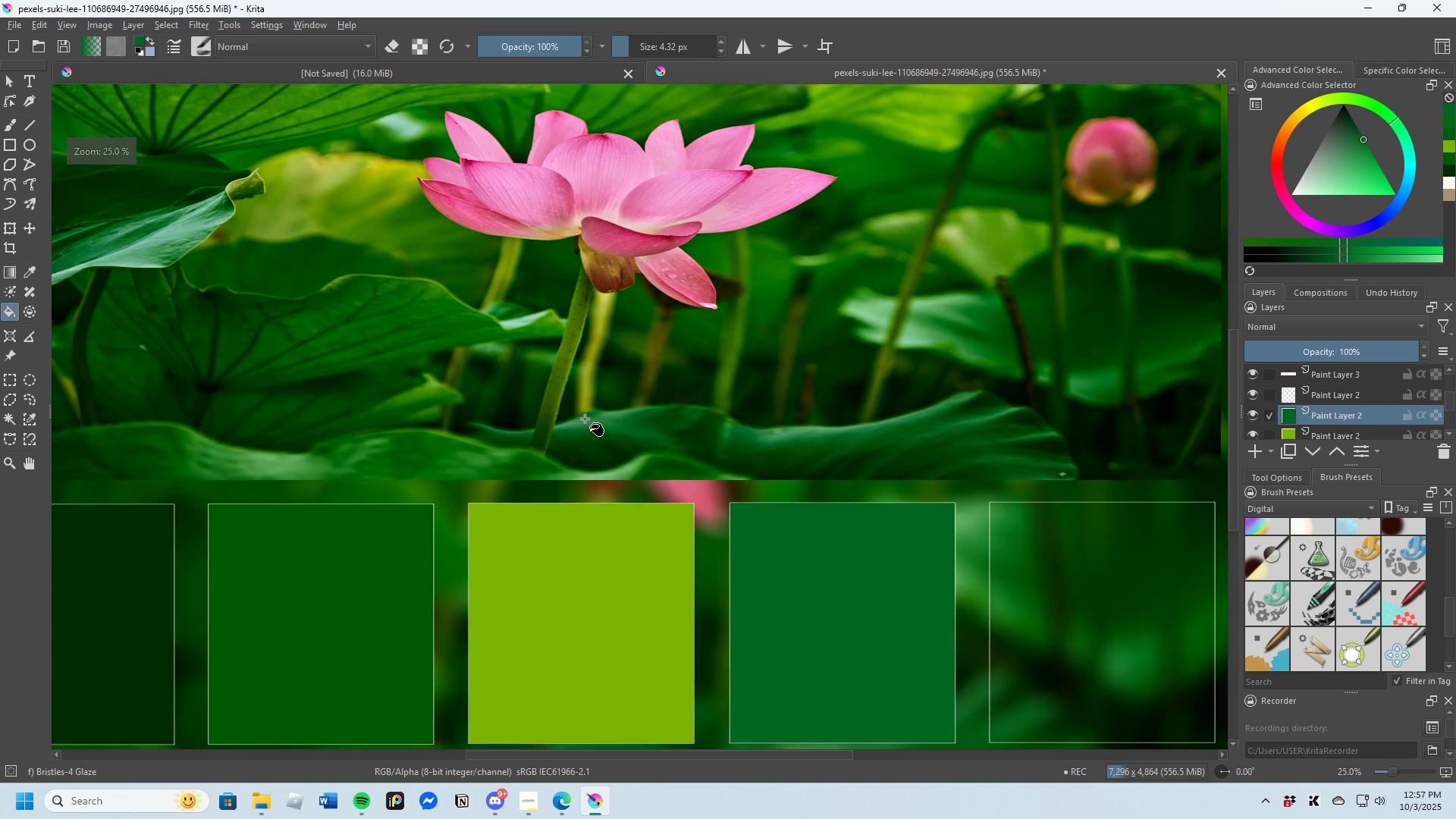 
scroll: coordinate [585, 419], scroll_direction: up, amount: 2.0
 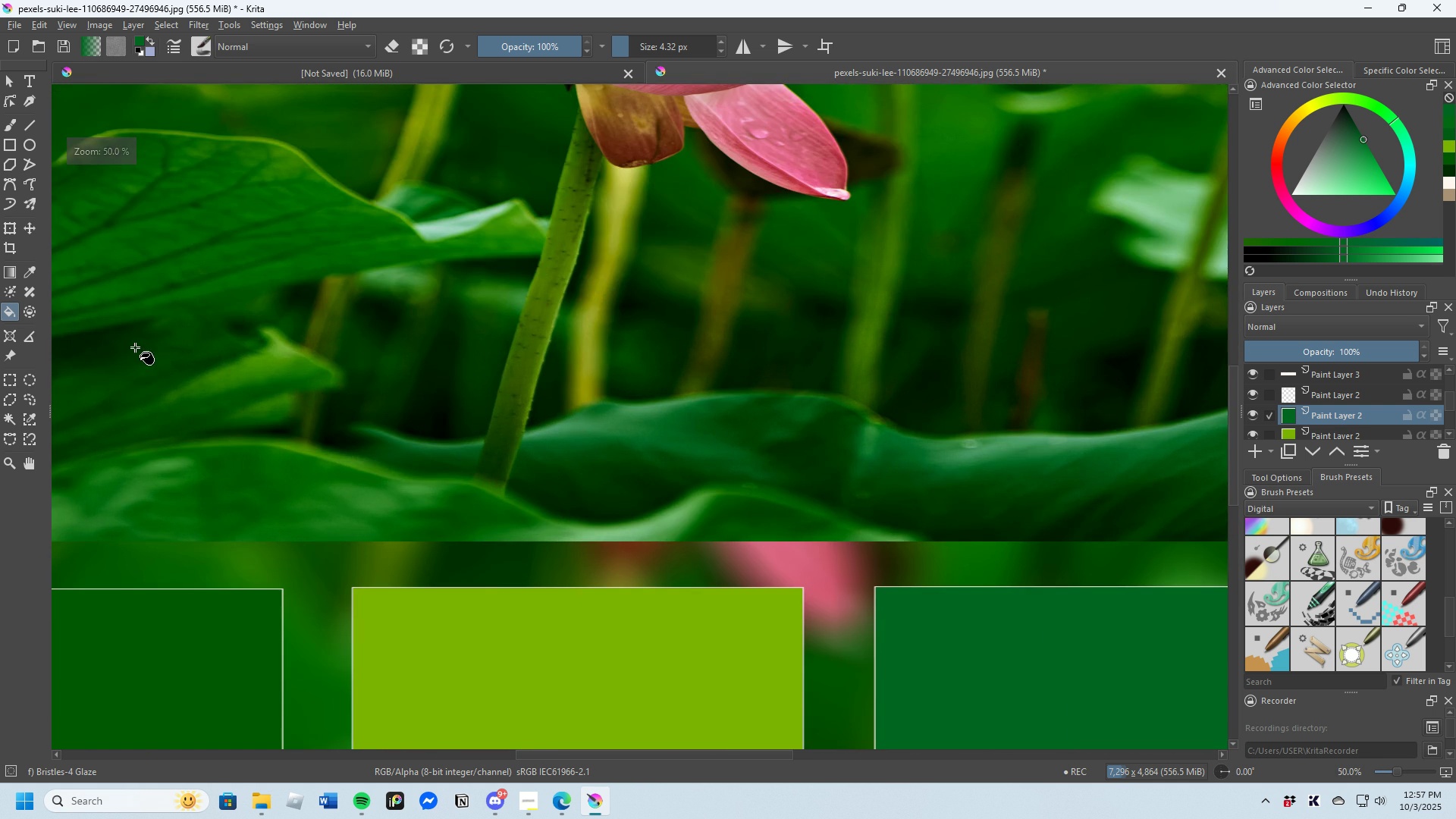 
scroll: coordinate [63, 332], scroll_direction: down, amount: 1.0